 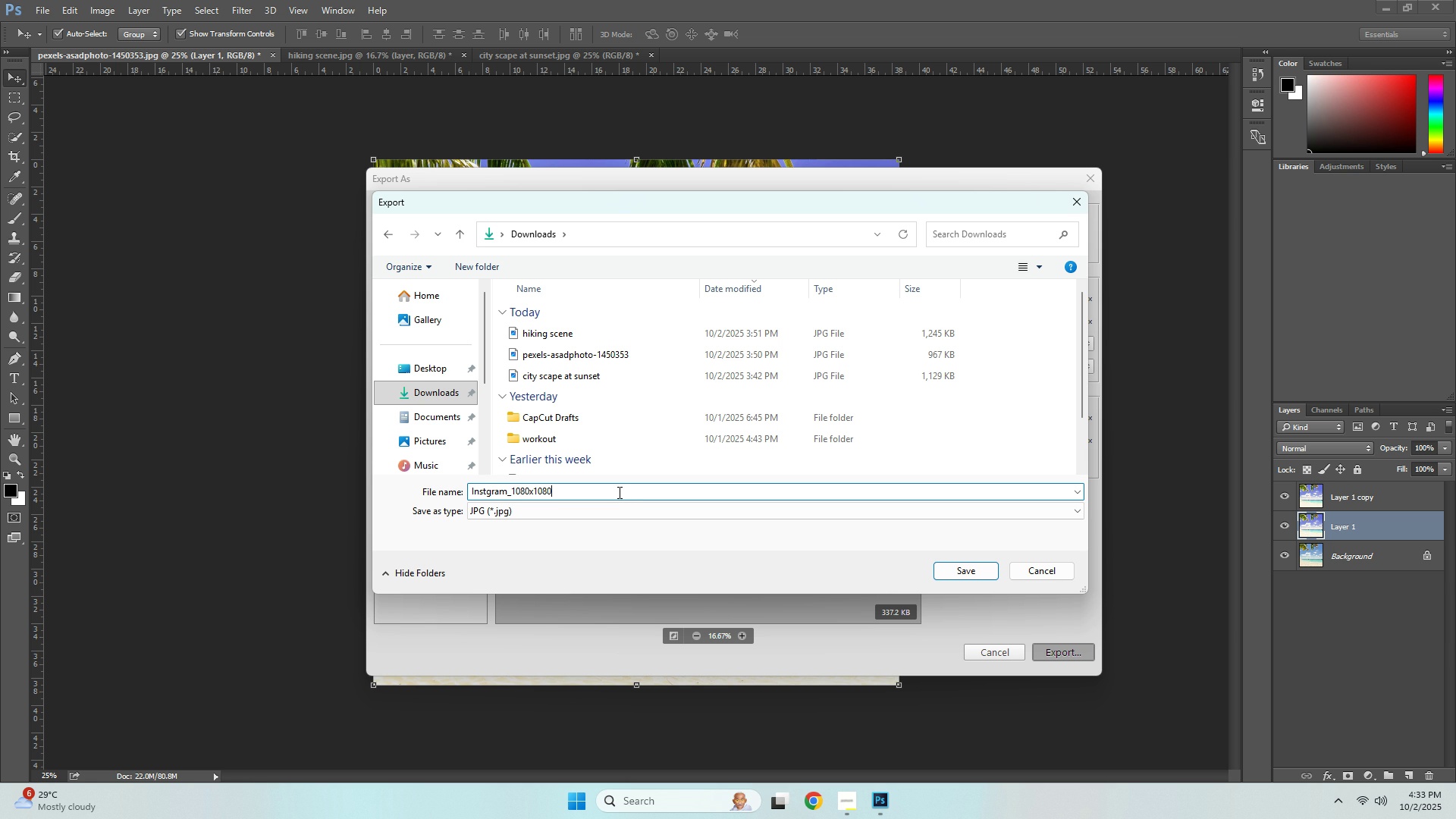 
left_click([968, 569])
 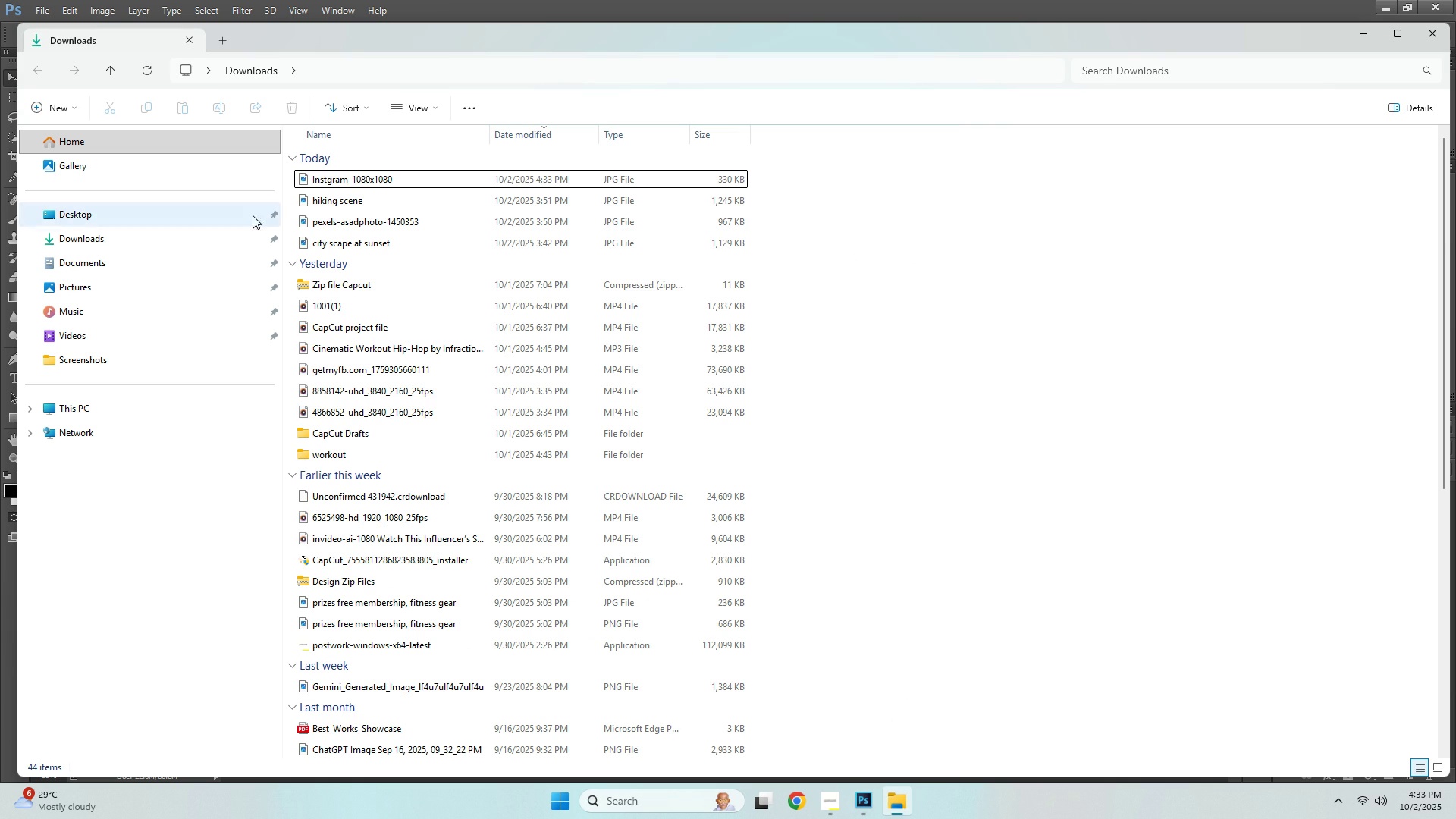 
double_click([363, 181])
 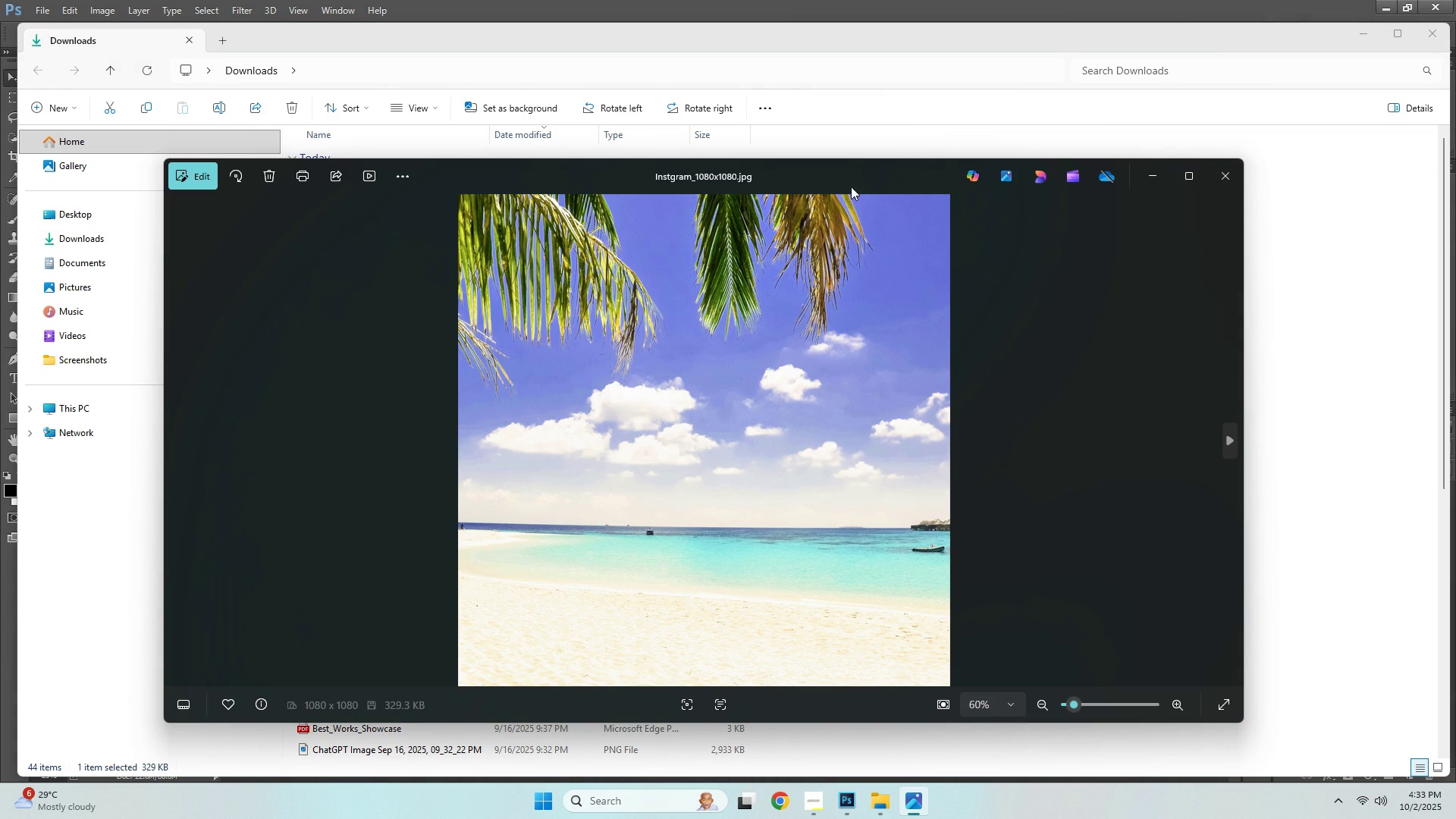 
left_click([1219, 182])
 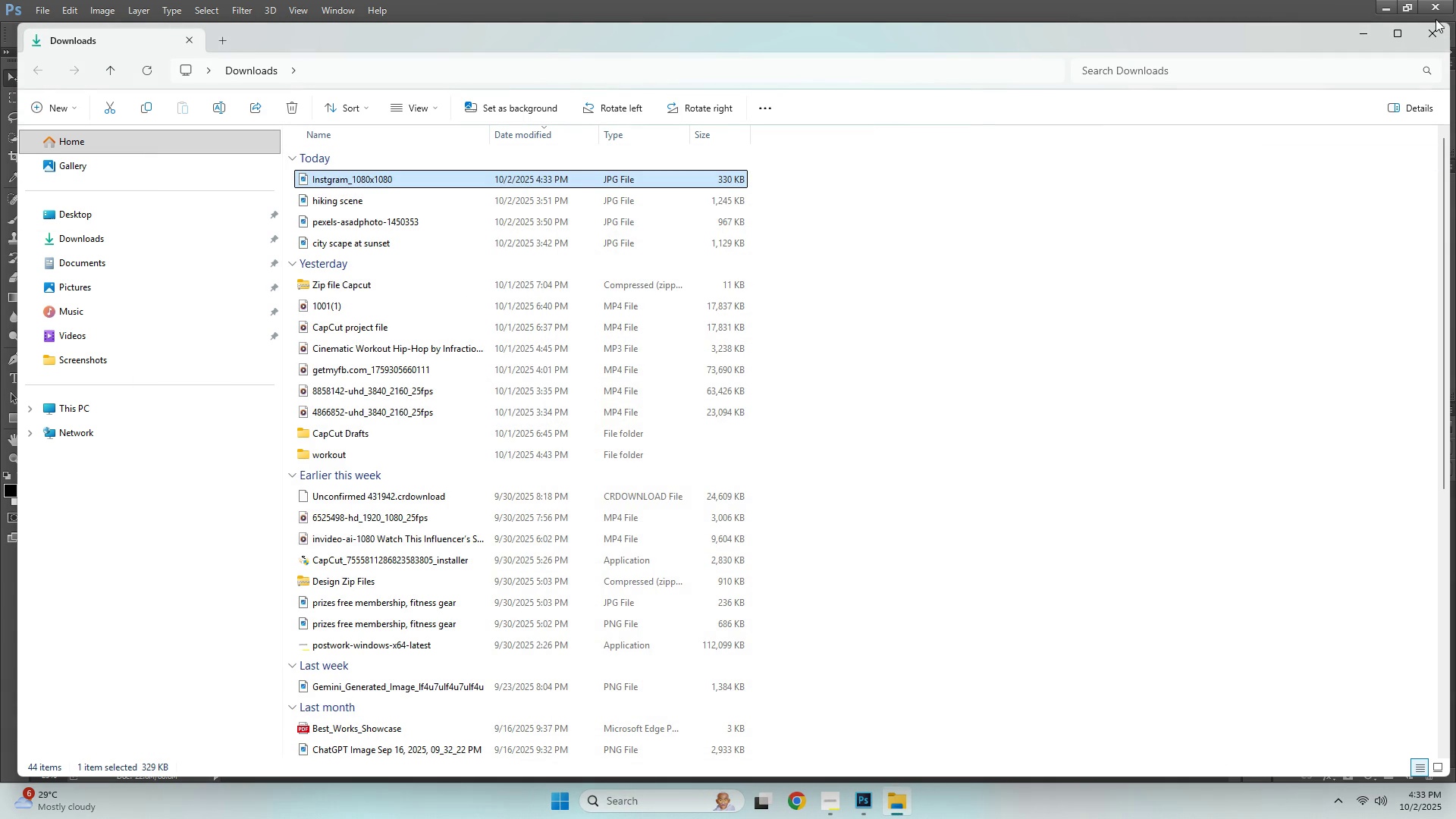 
left_click([1368, 28])
 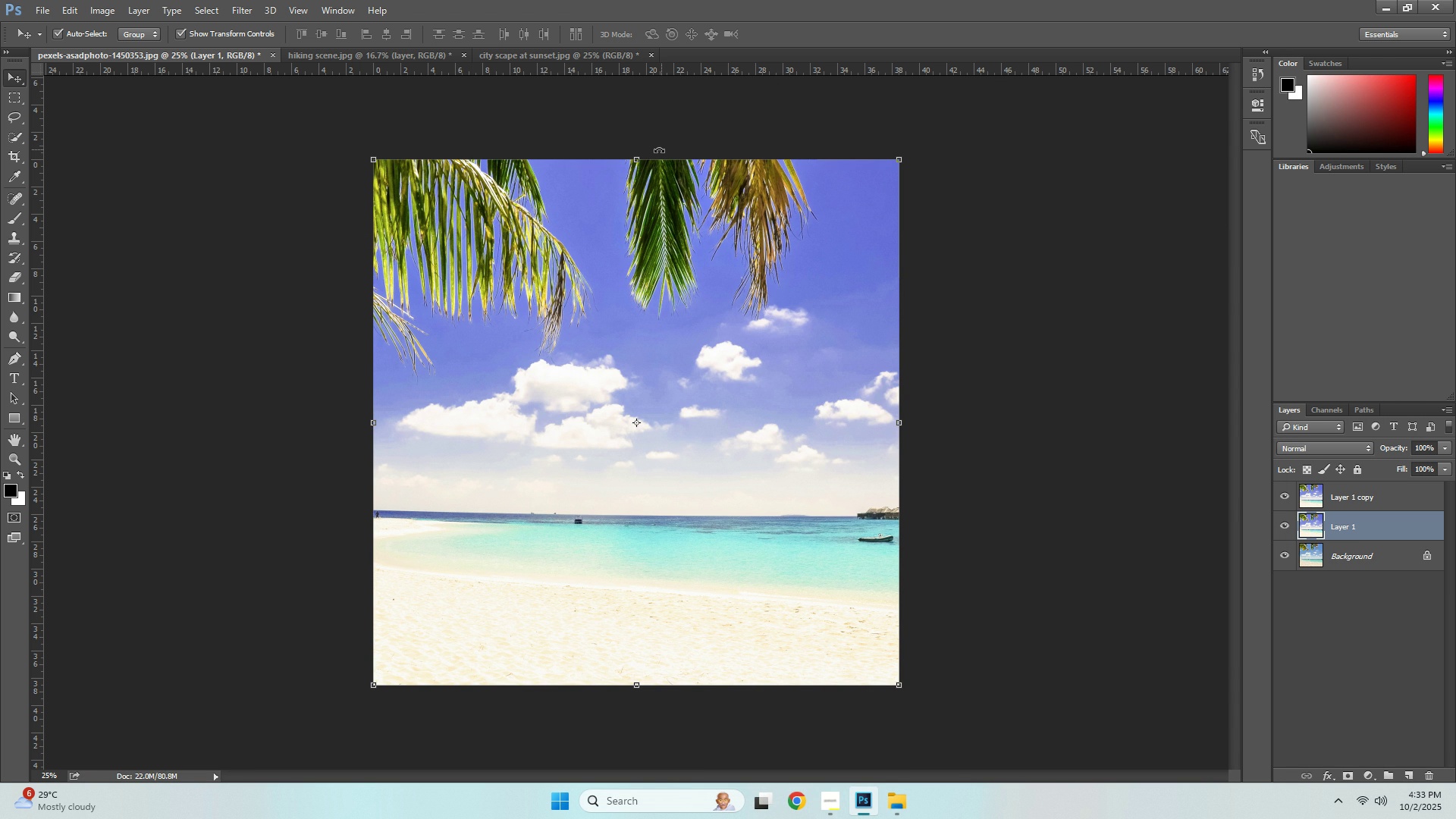 
wait(7.38)
 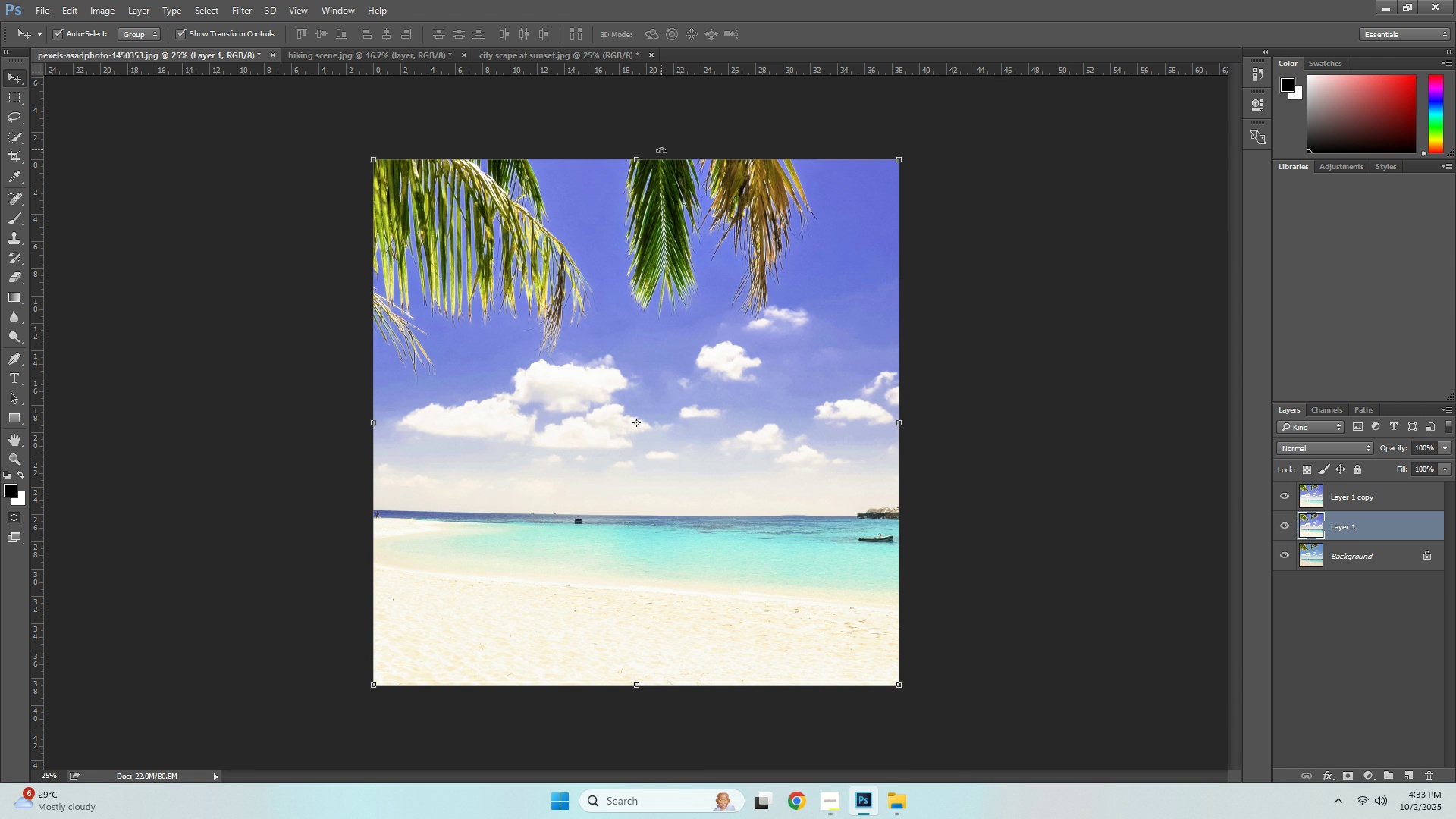 
left_click([38, 14])
 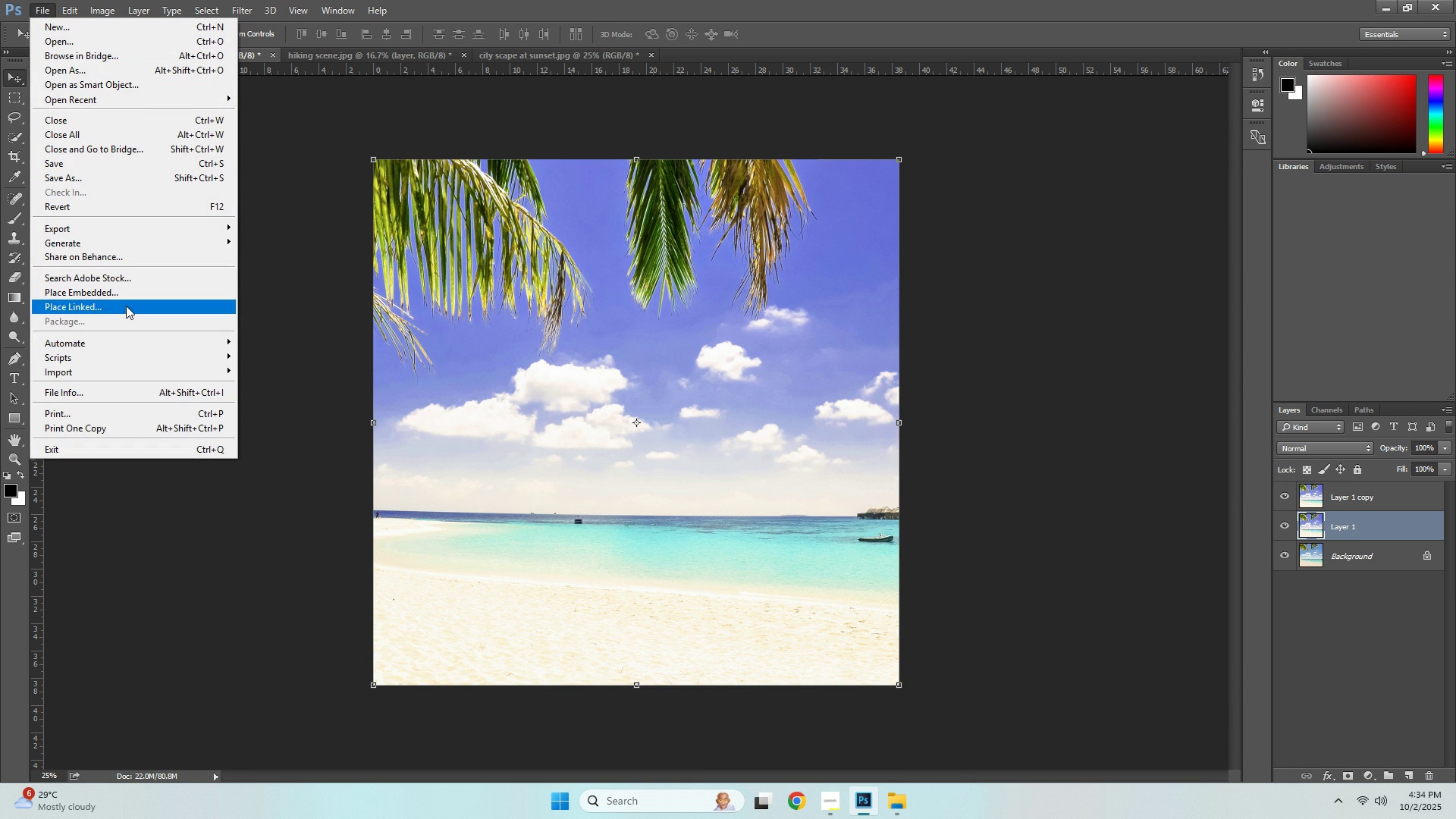 
mouse_move([127, 362])
 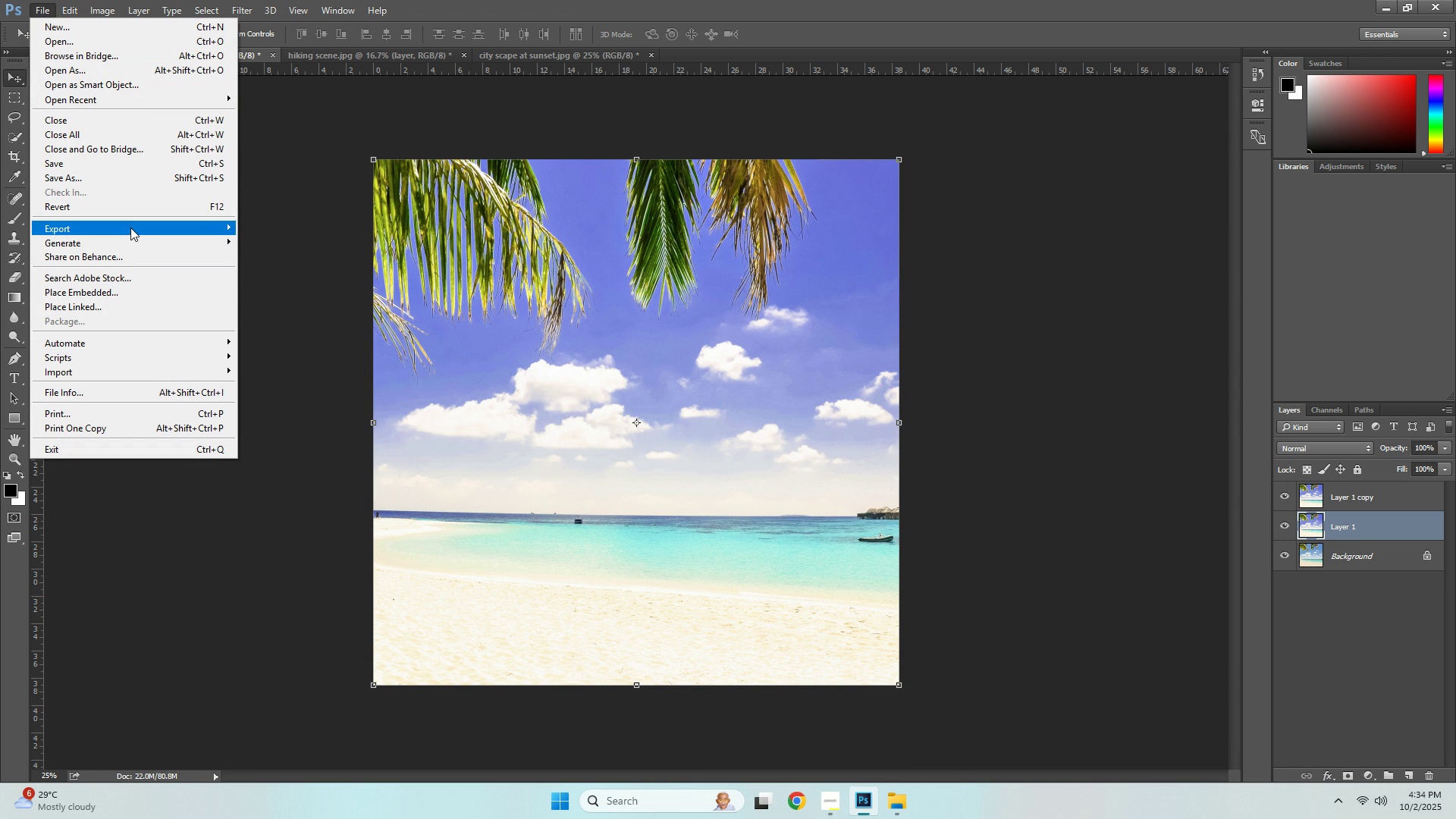 
left_click([130, 224])
 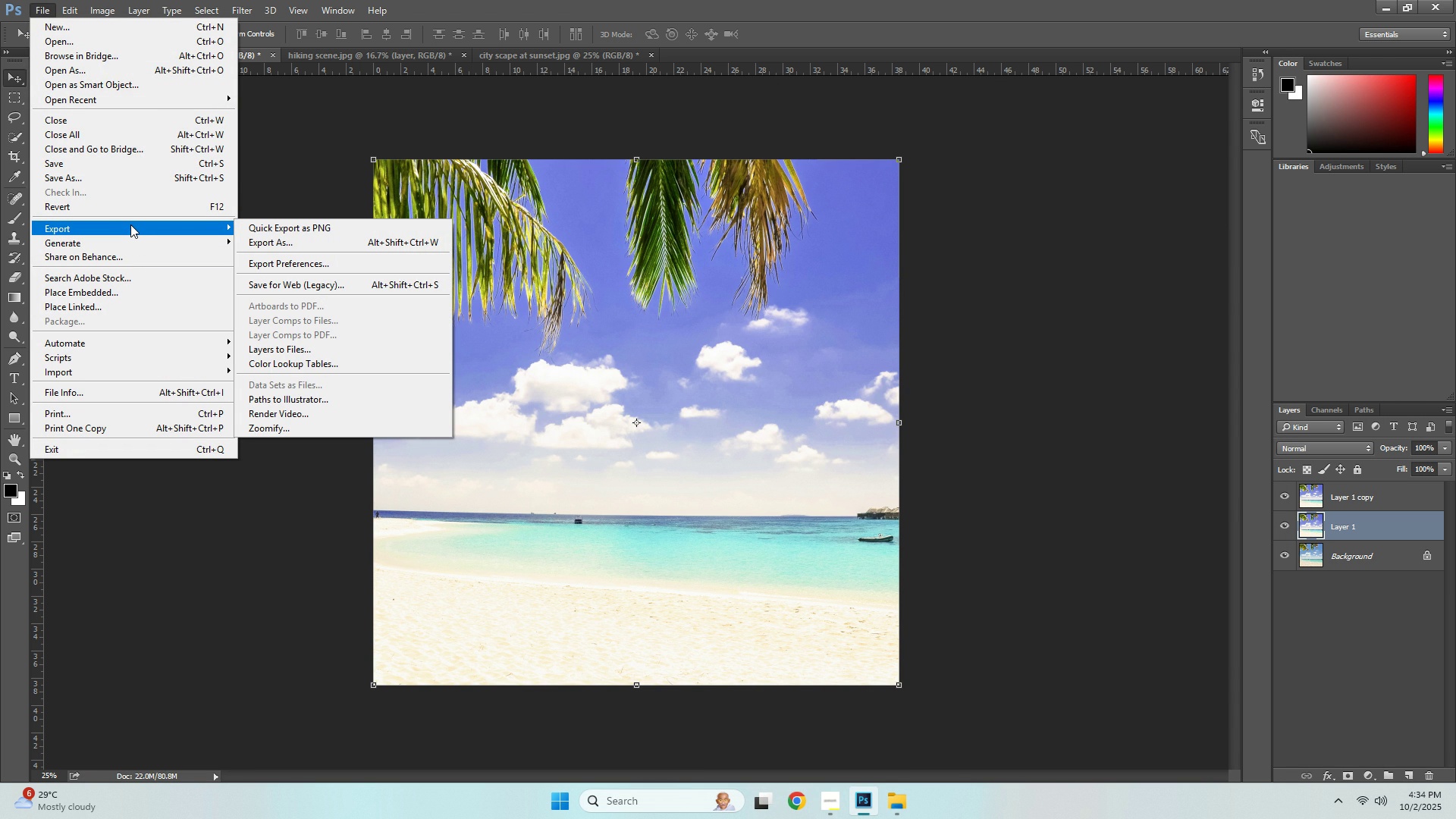 
left_click([281, 234])
 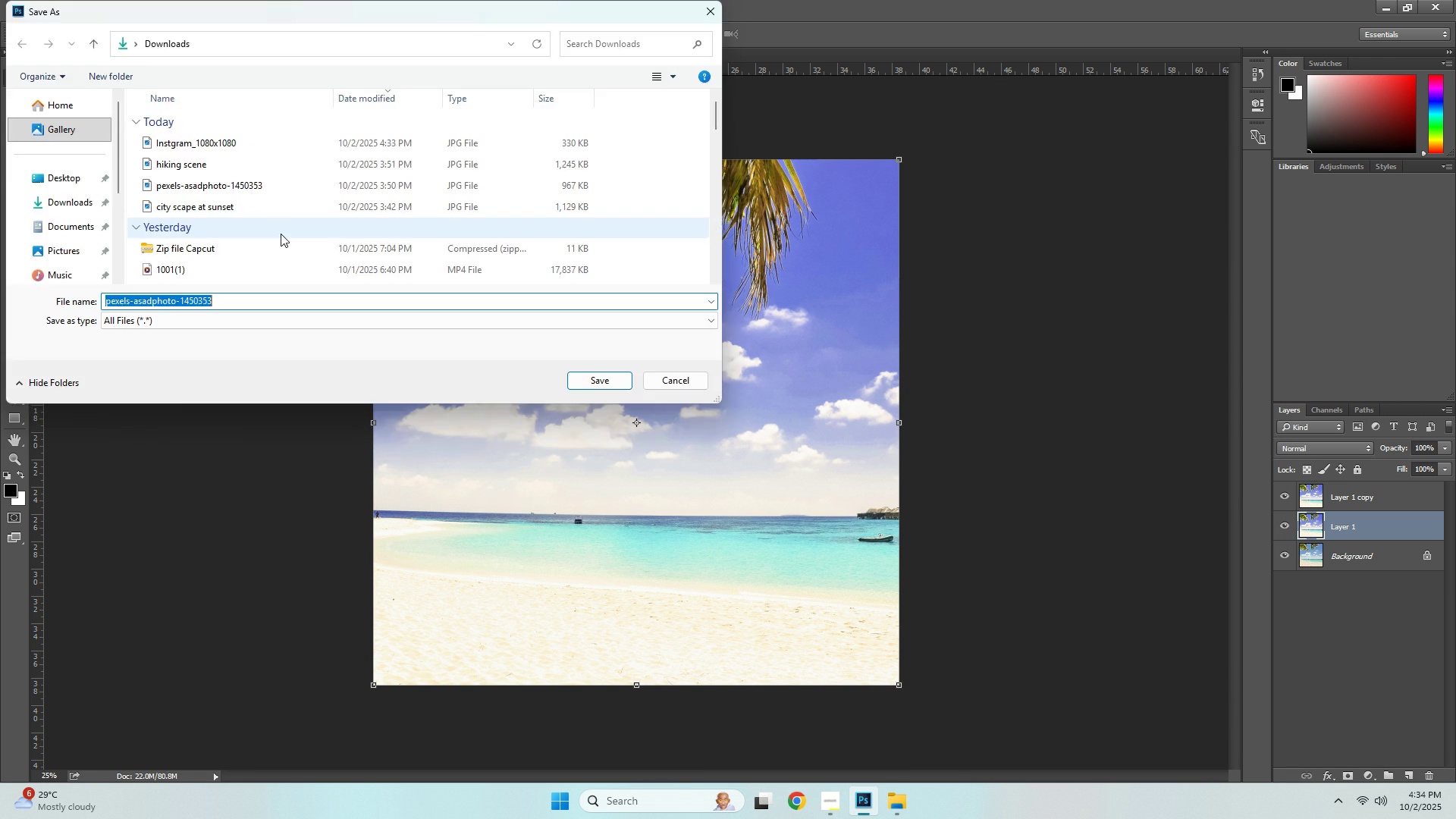 
key(Escape)
 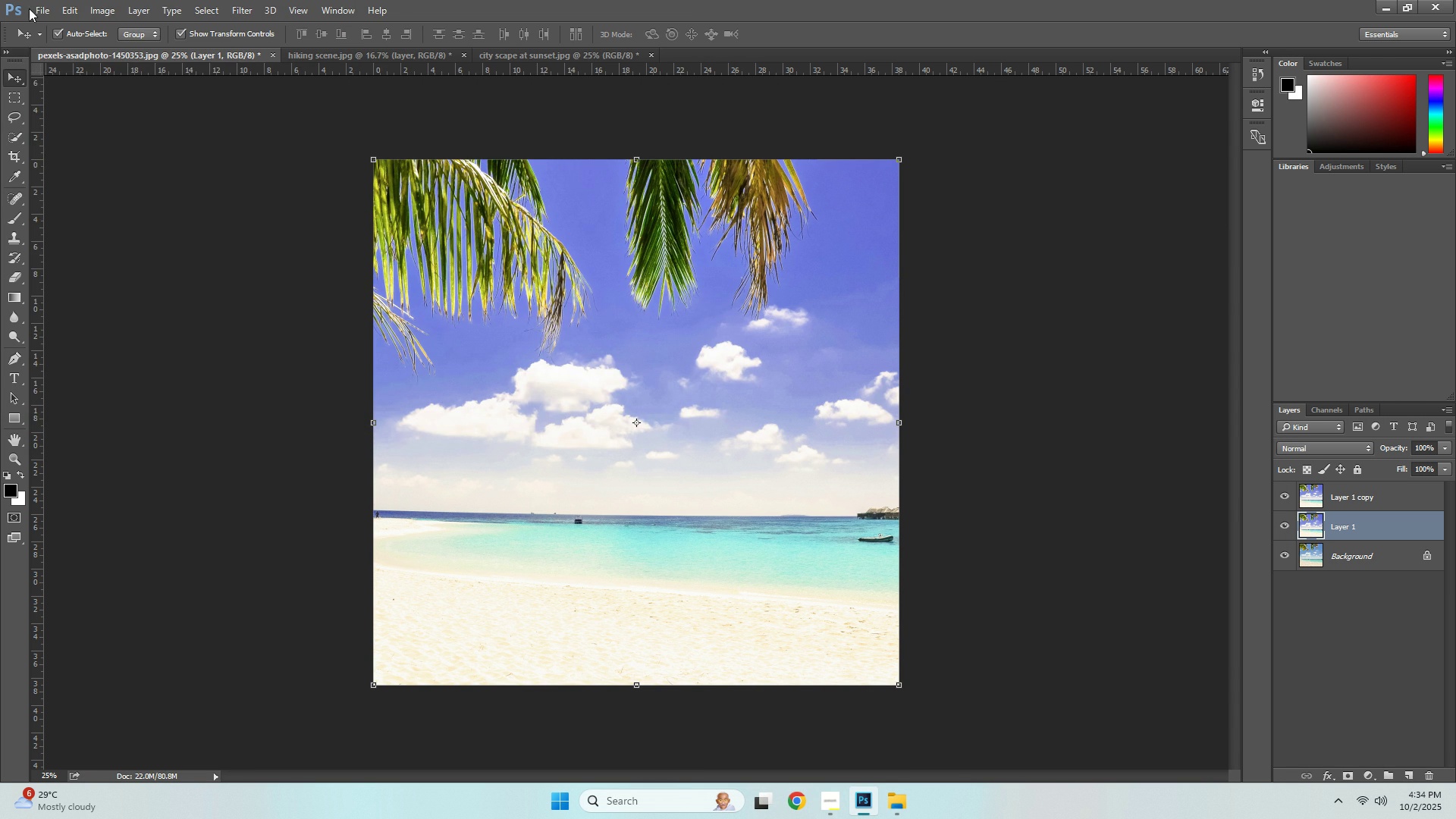 
double_click([38, 10])
 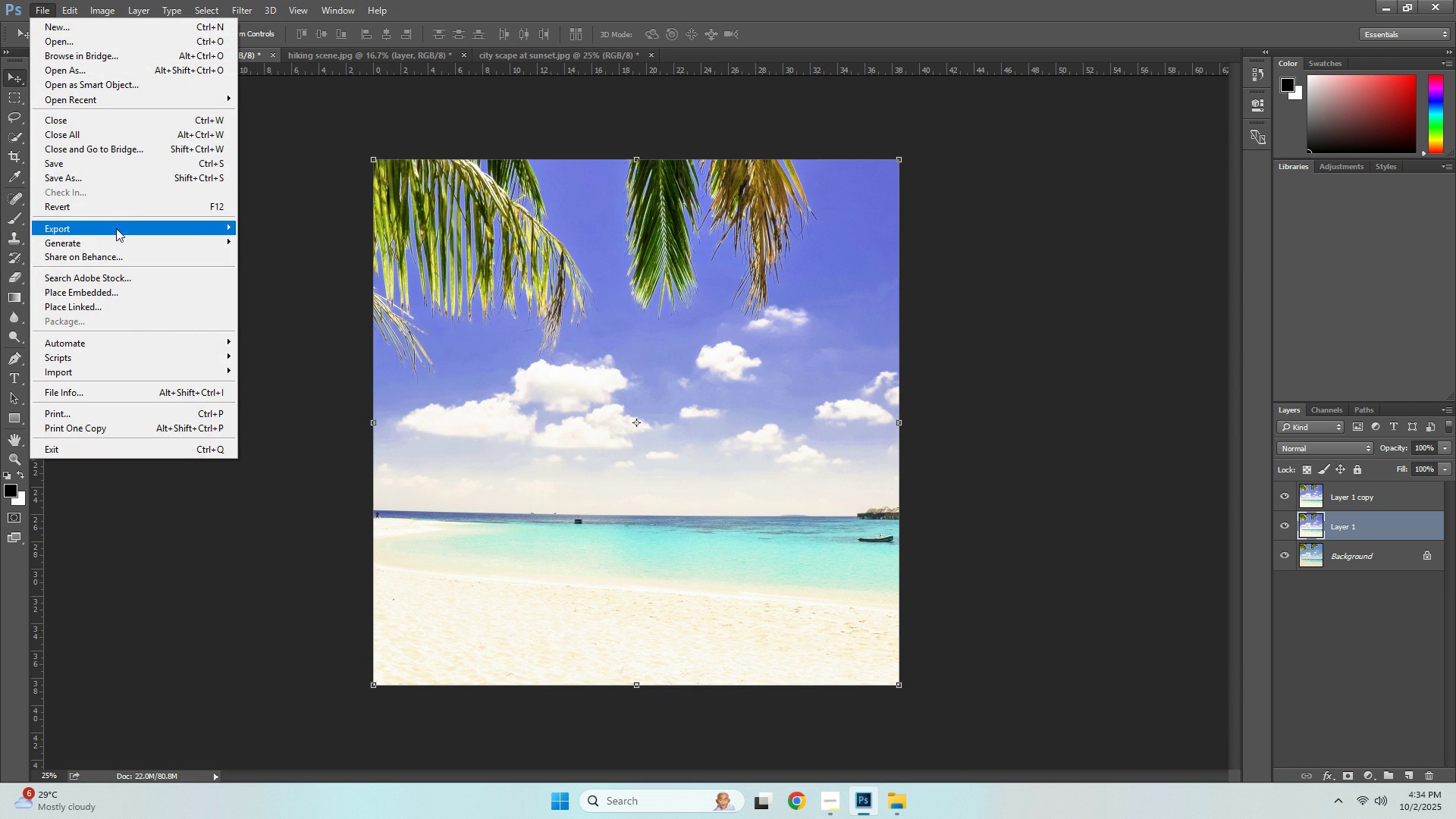 
left_click([115, 227])
 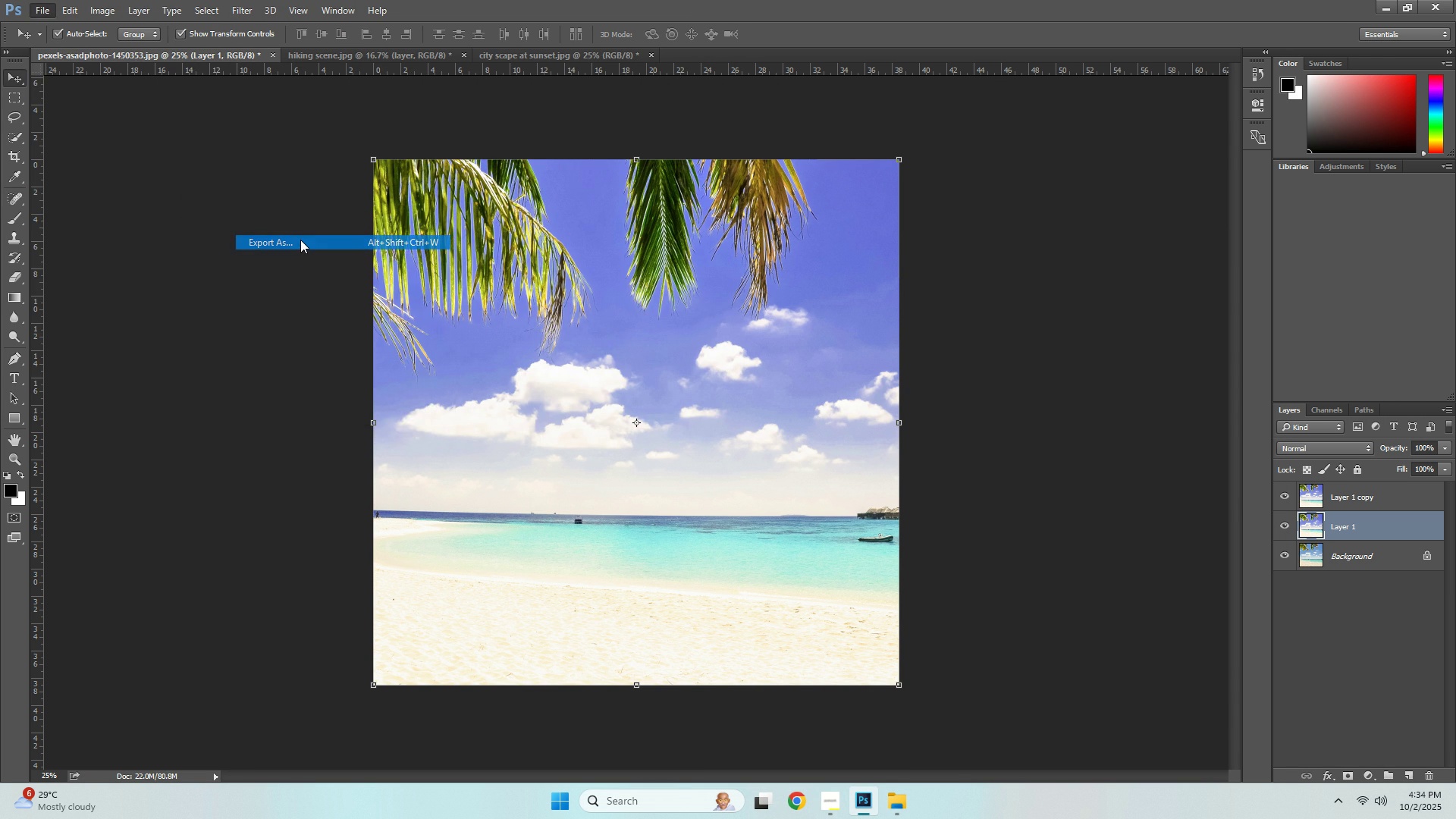 
left_click([300, 240])
 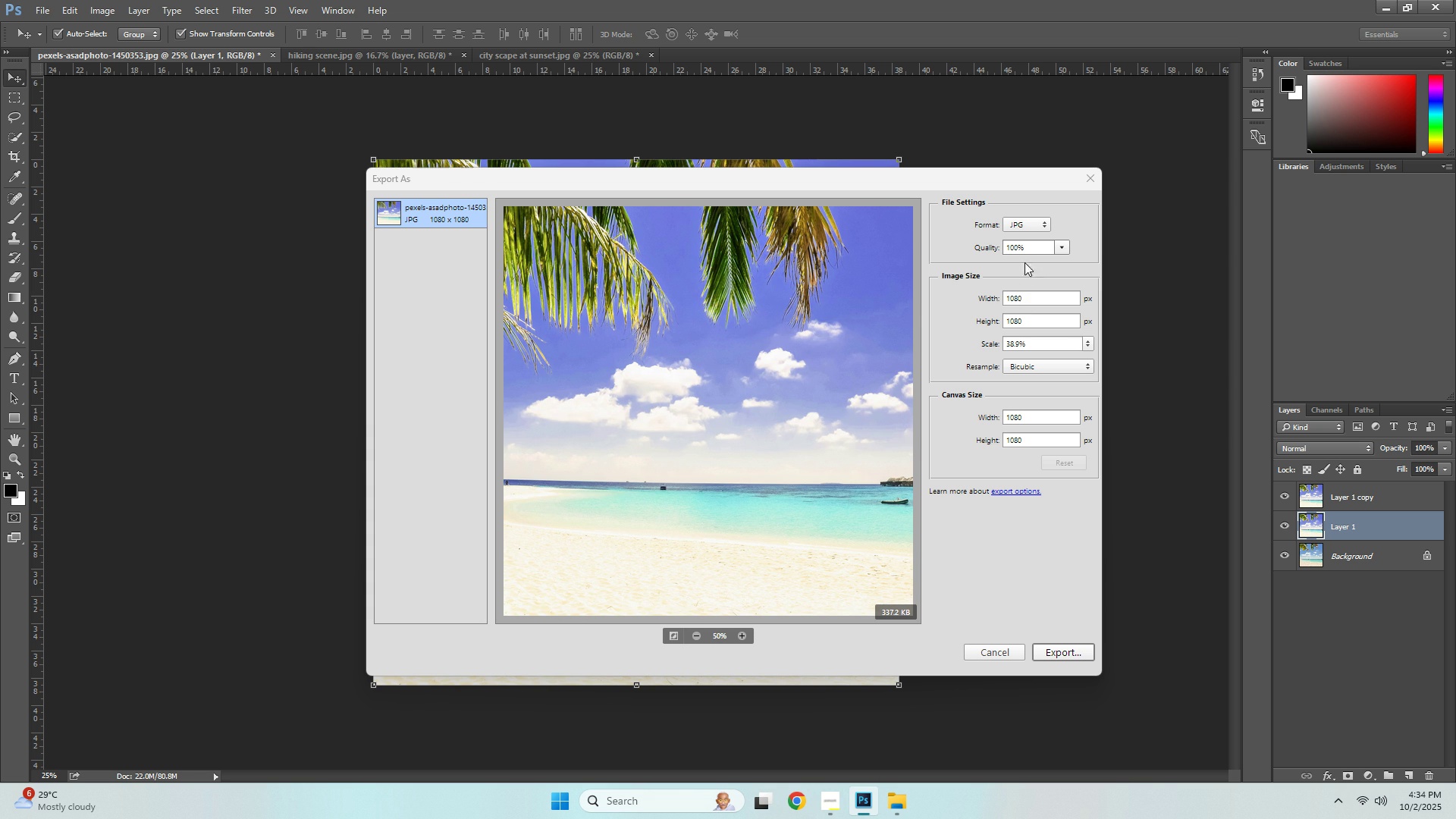 
double_click([1025, 294])
 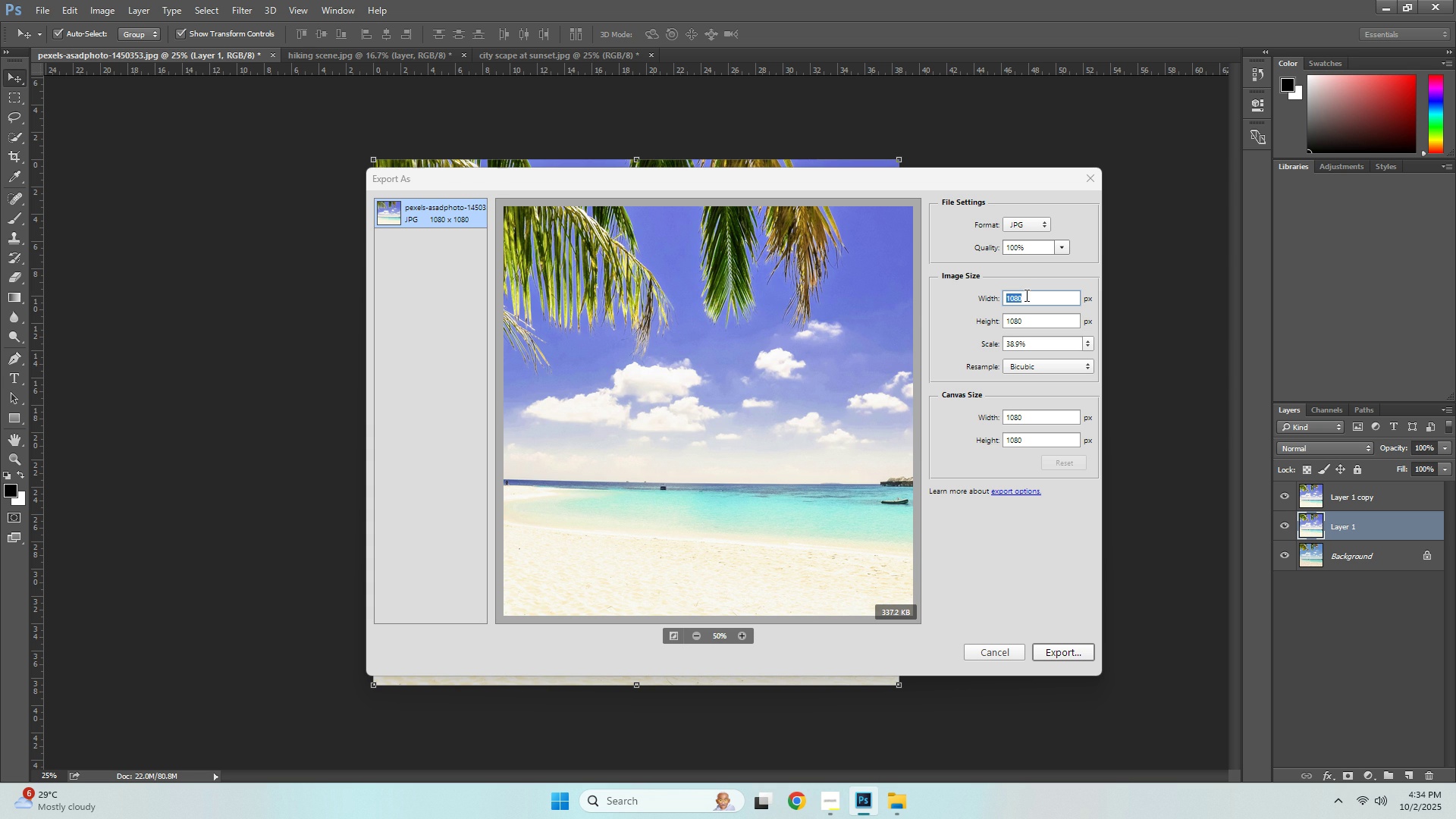 
key(Numpad2)
 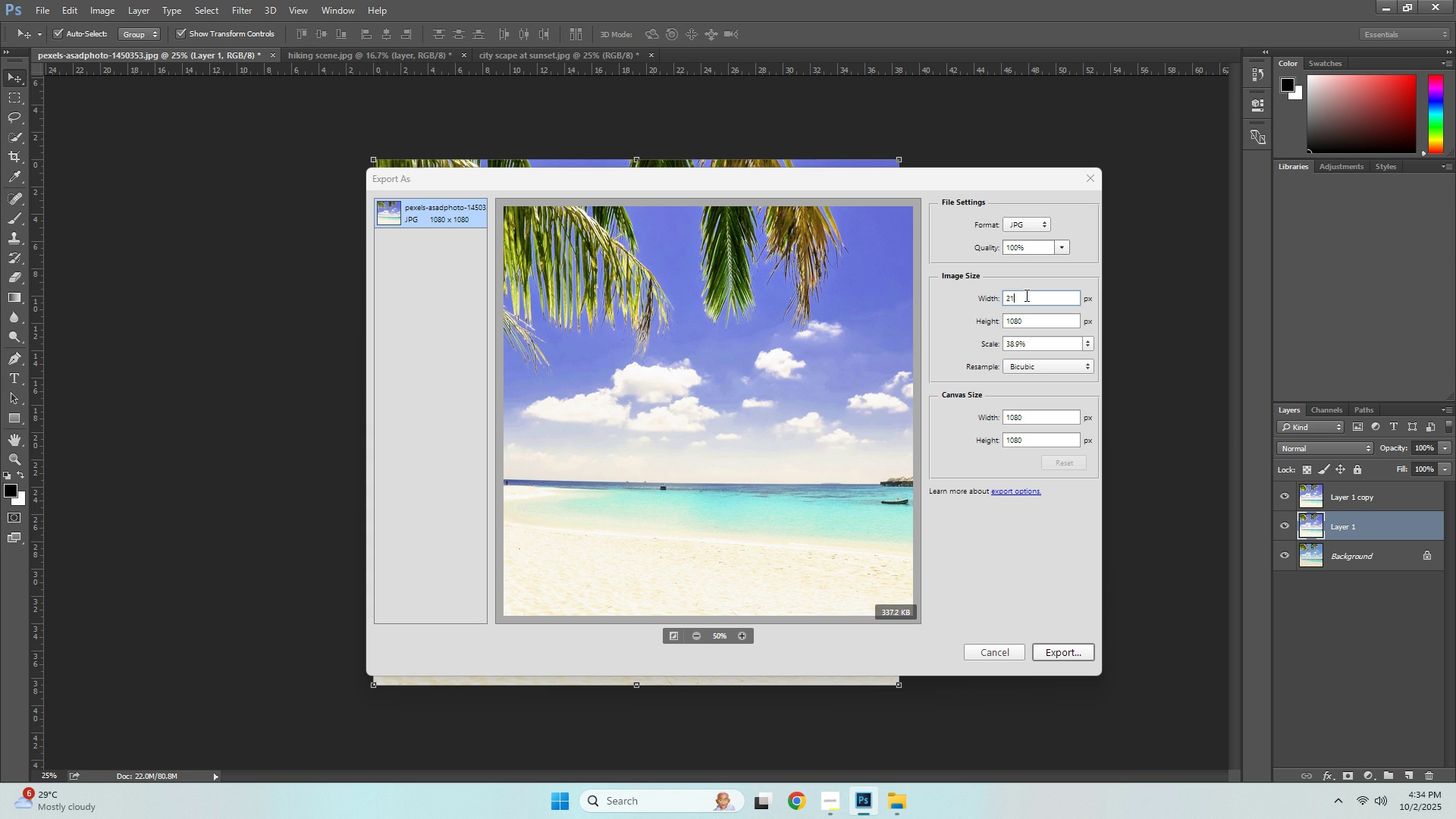 
key(Numpad1)
 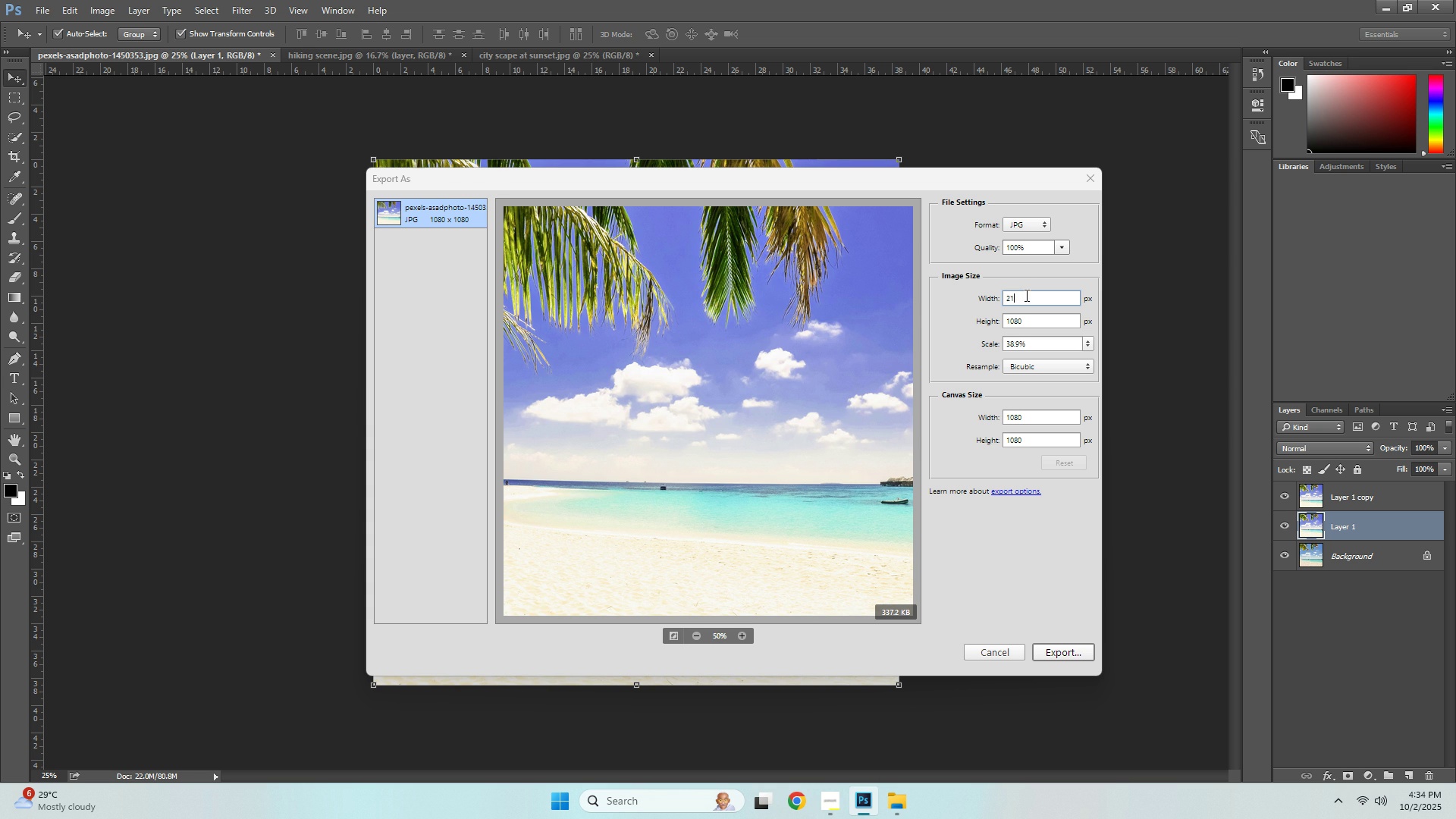 
key(Numpad6)
 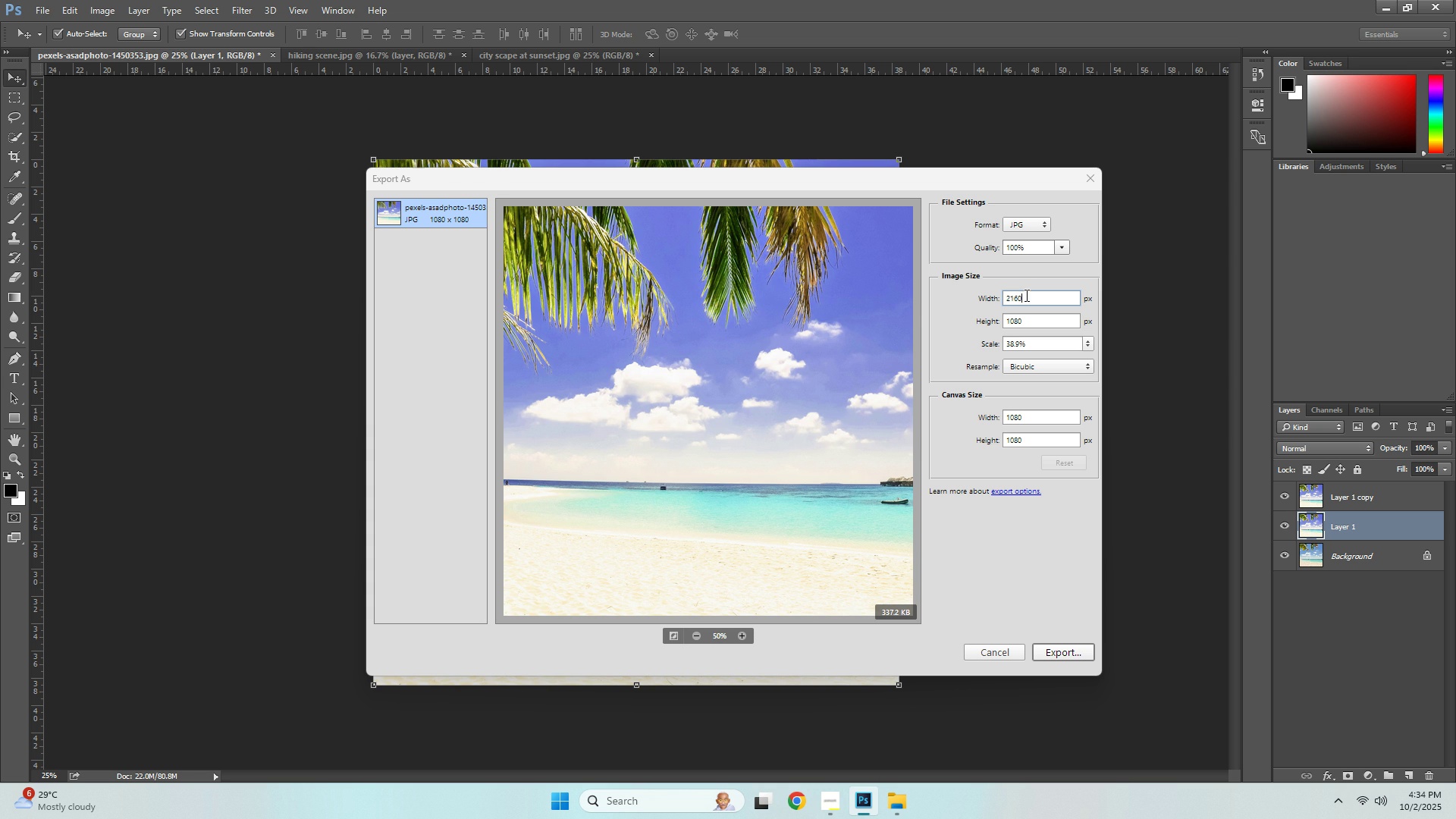 
key(Numpad0)
 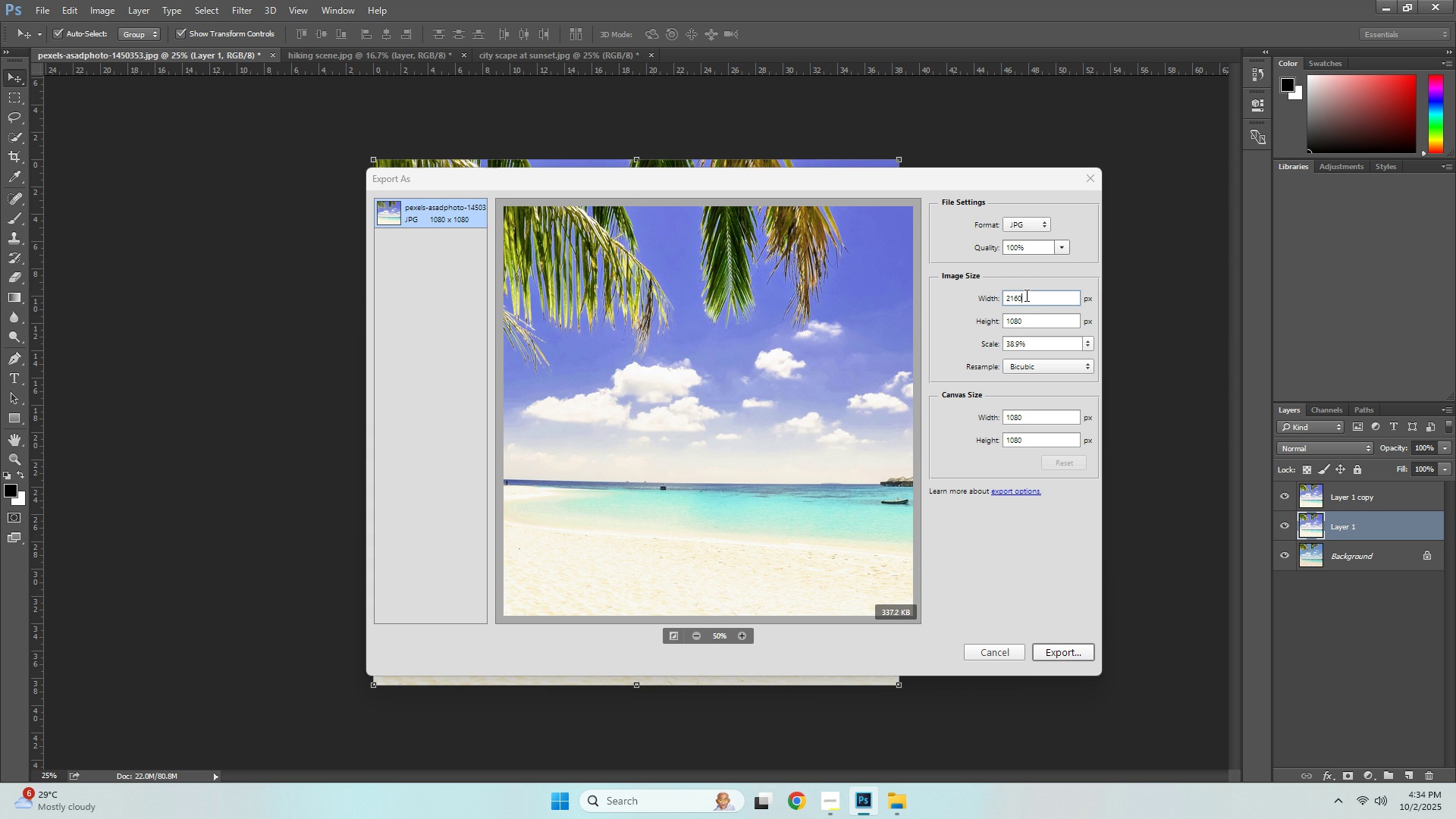 
key(NumpadEnter)
 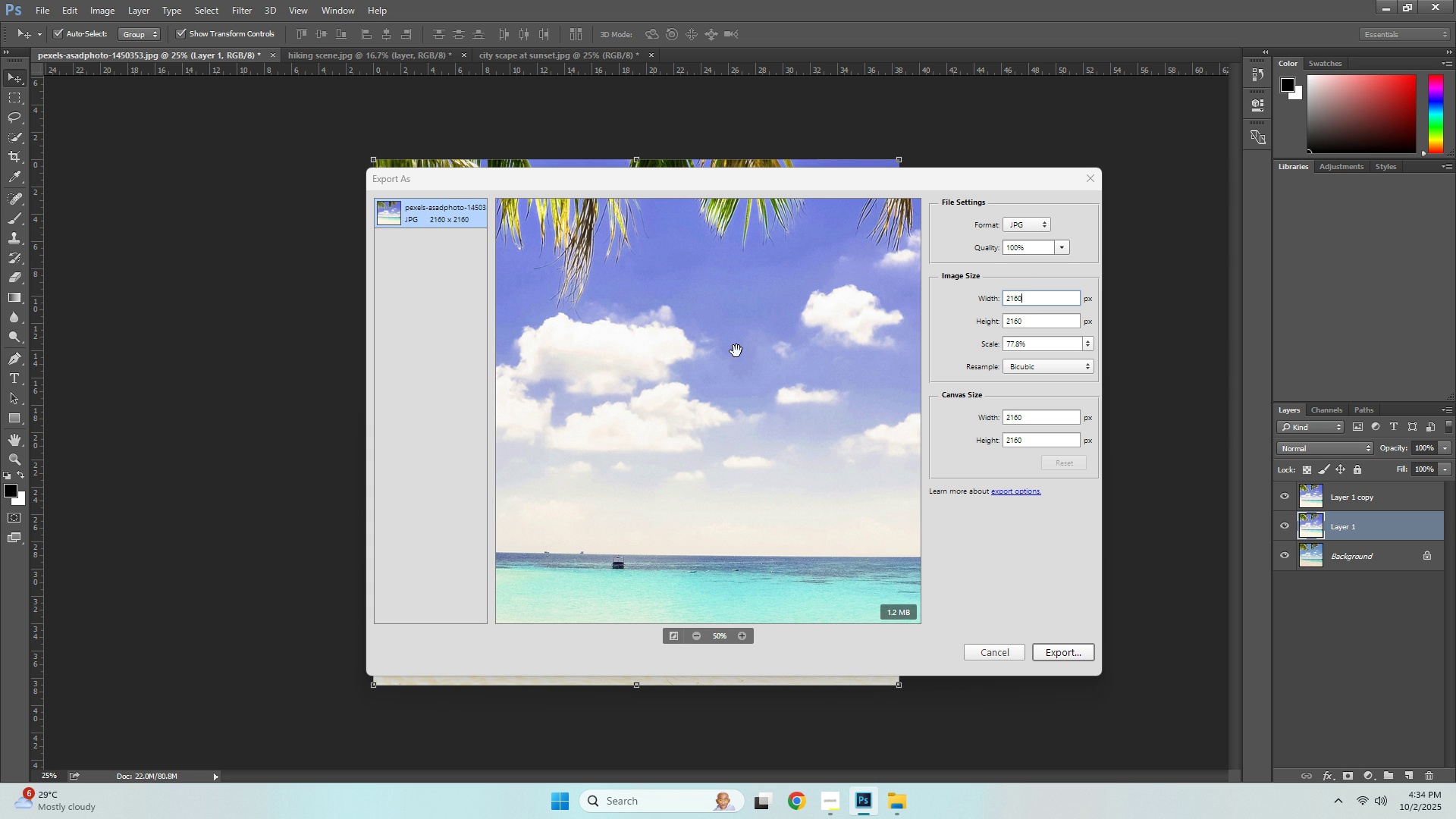 
wait(27.11)
 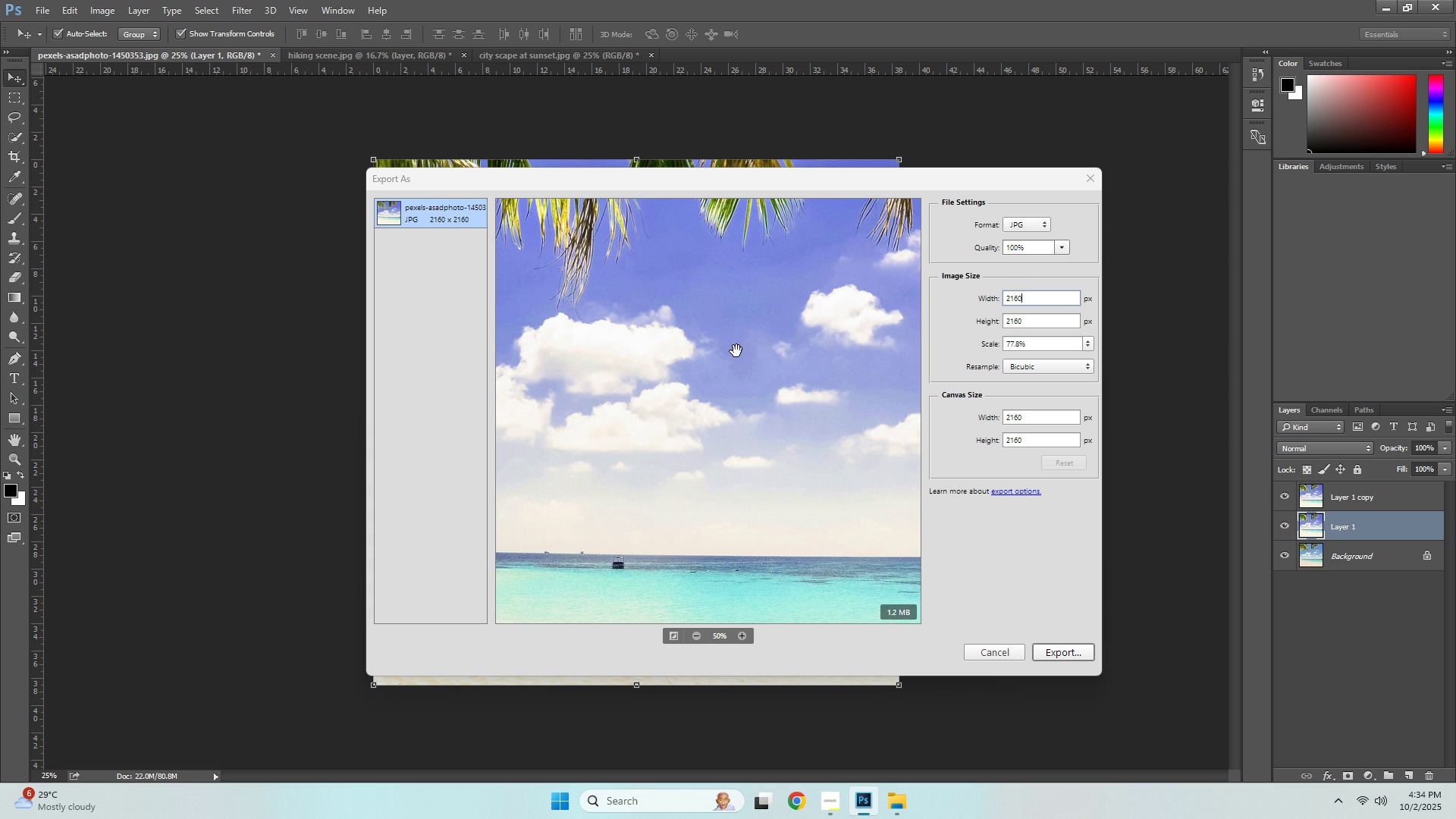 
left_click([1055, 646])
 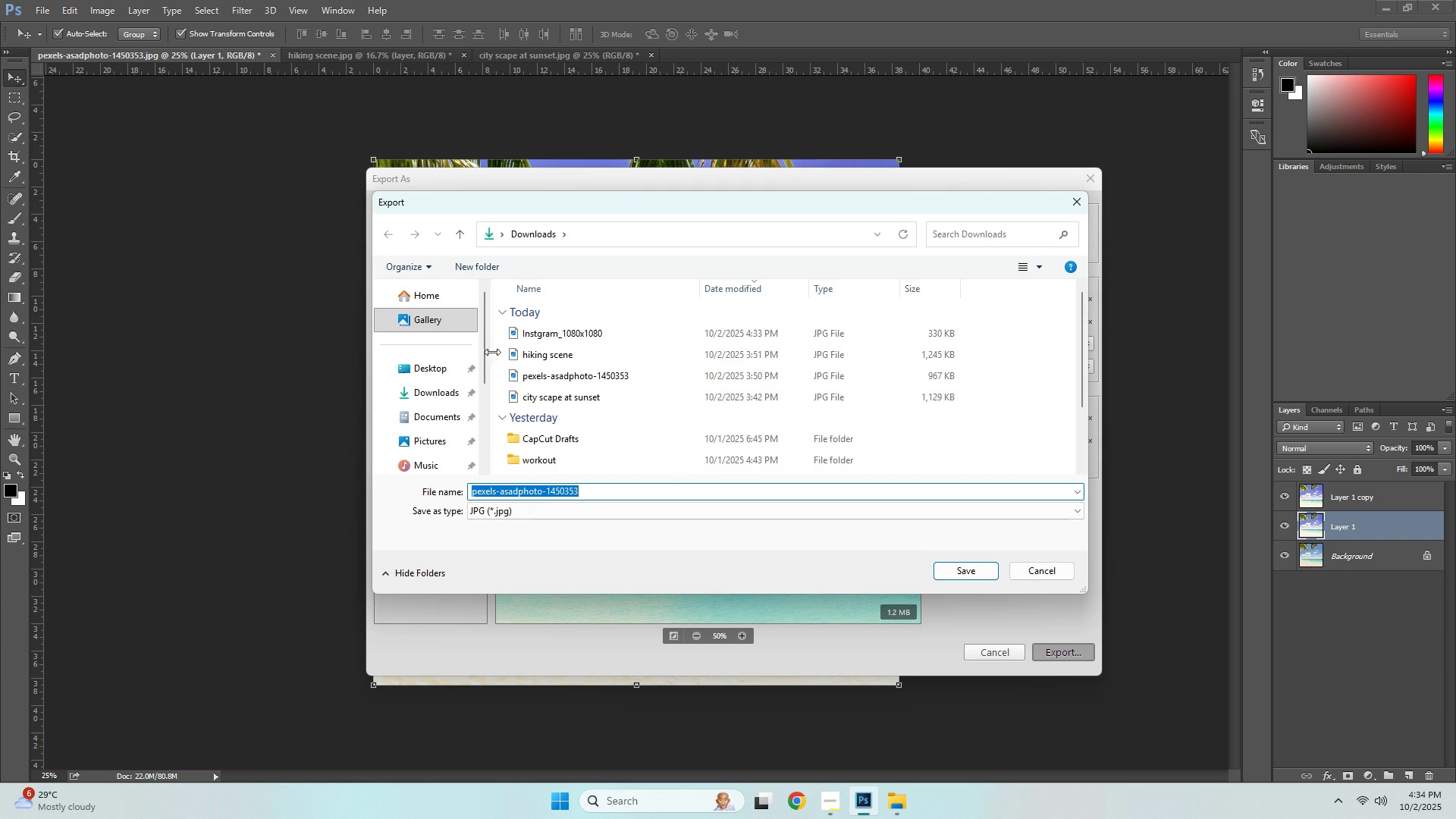 
left_click([457, 361])
 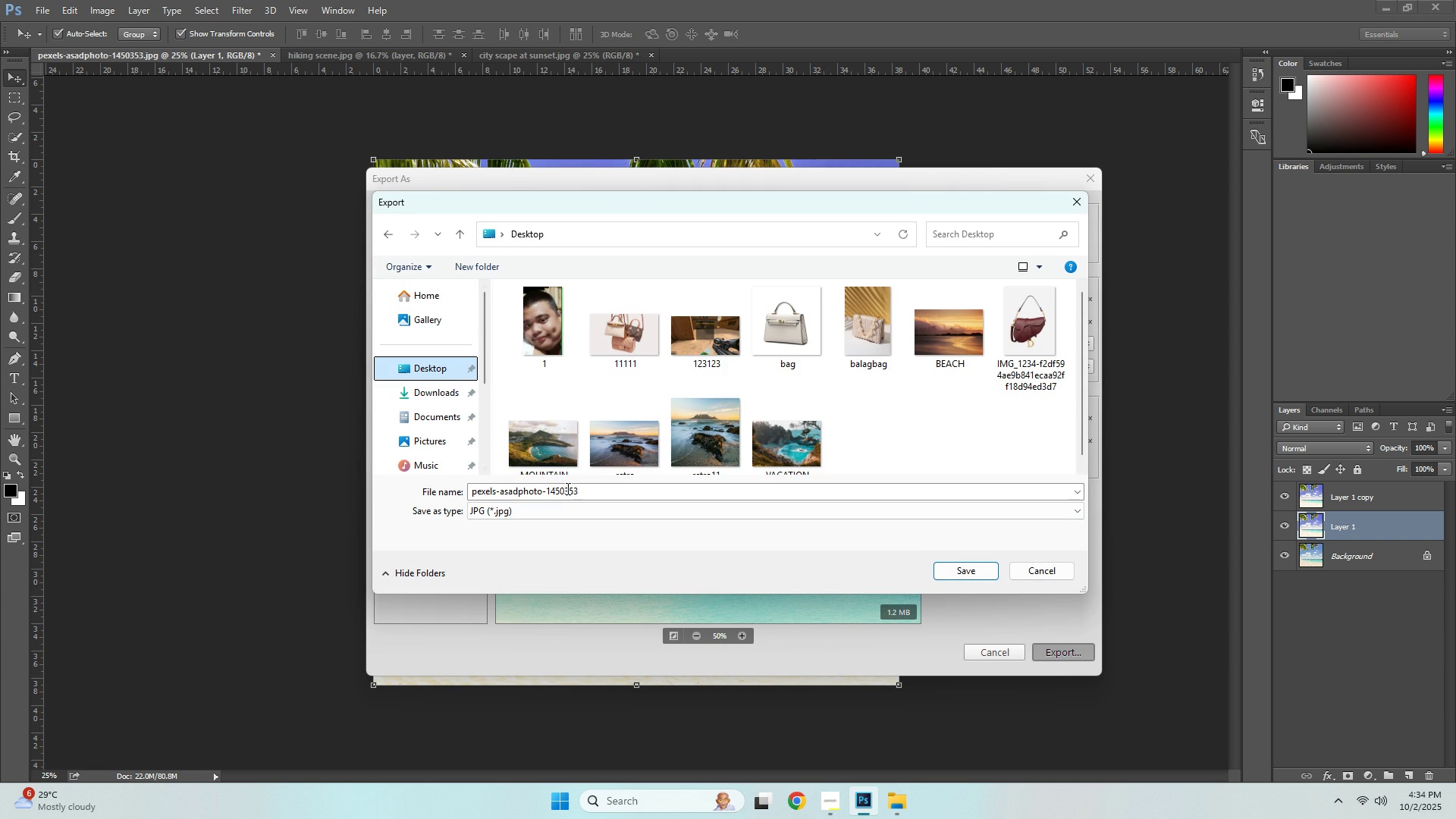 
left_click([569, 489])